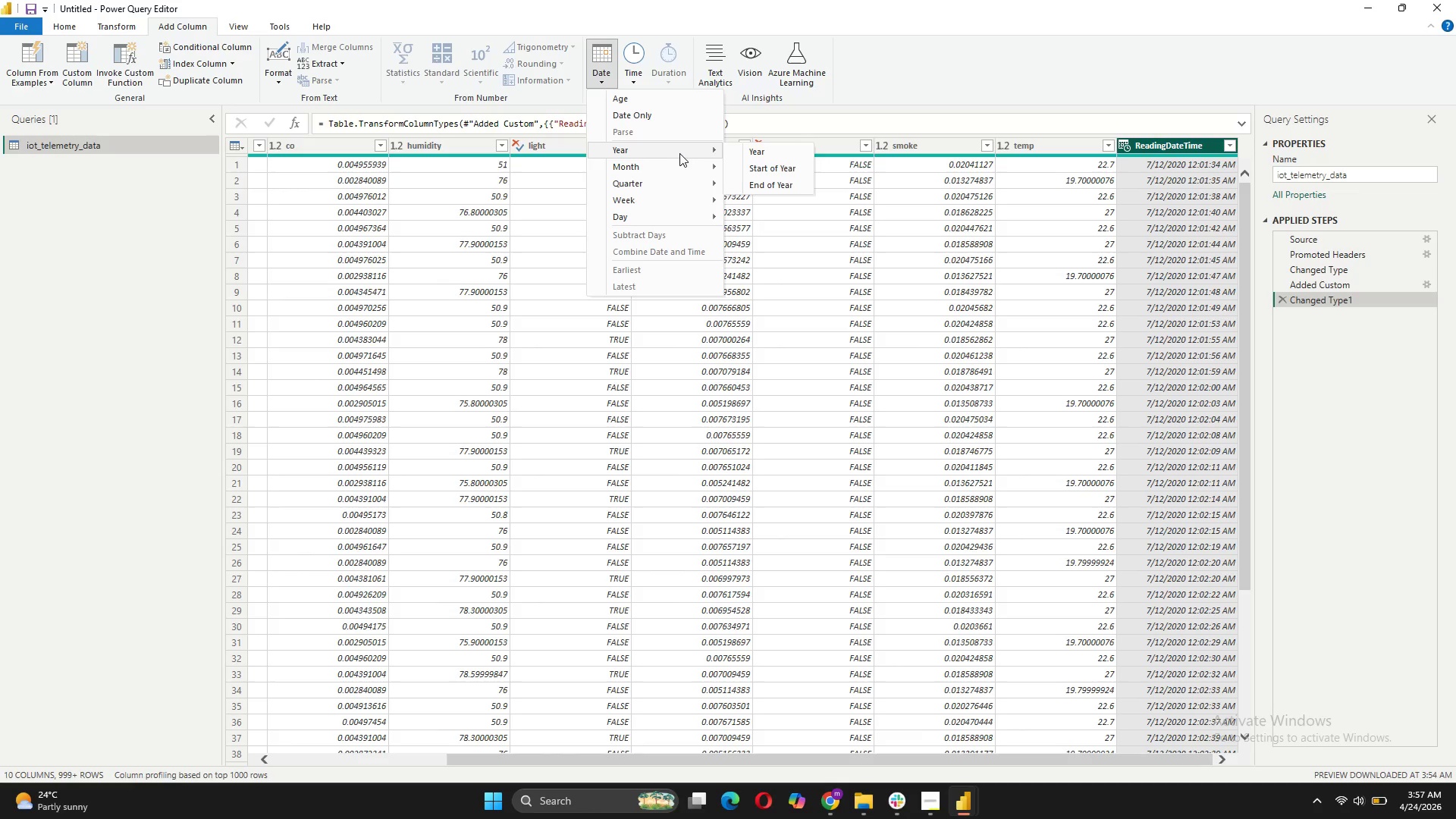 
wait(13.27)
 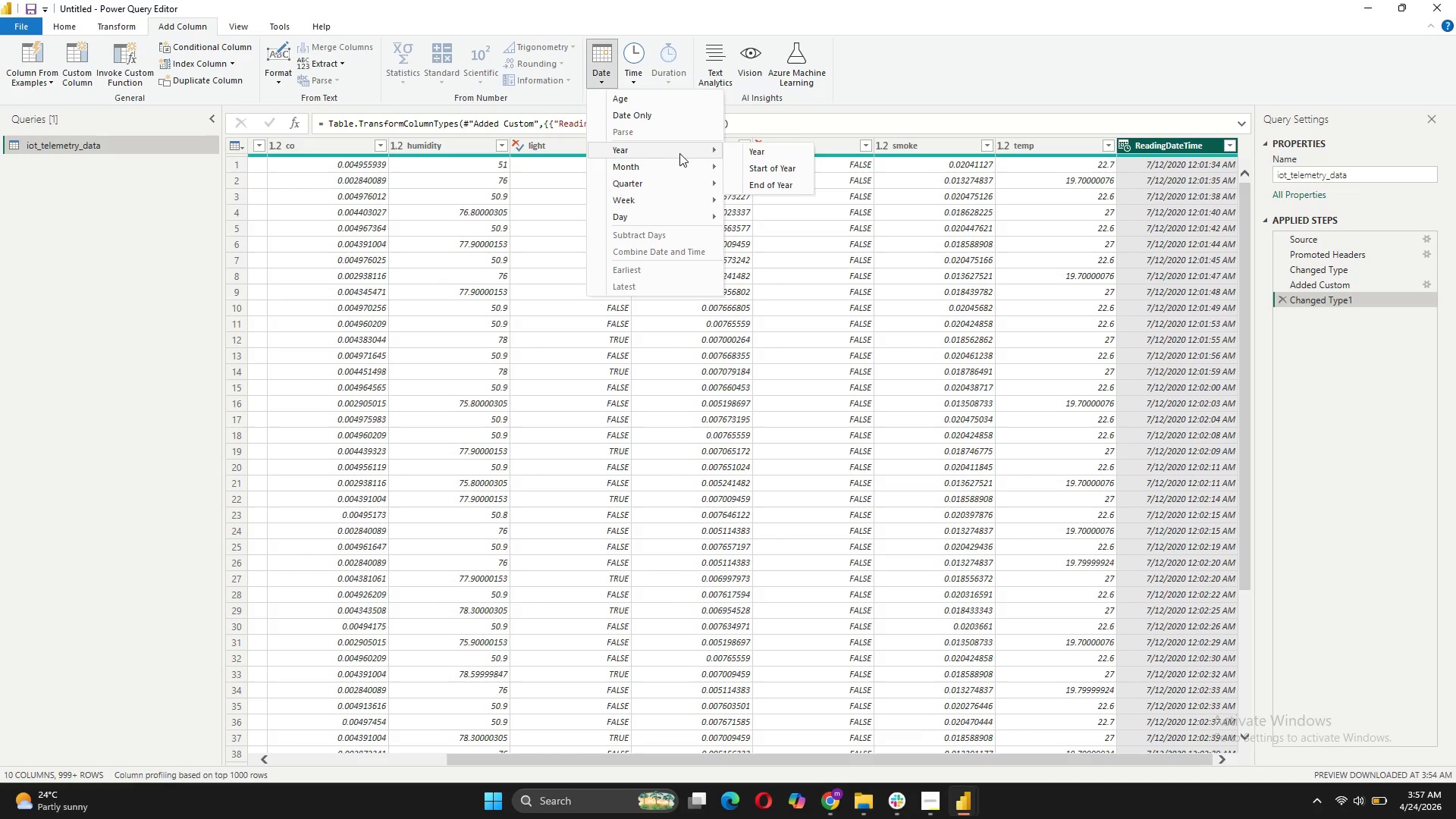 
left_click([750, 221])
 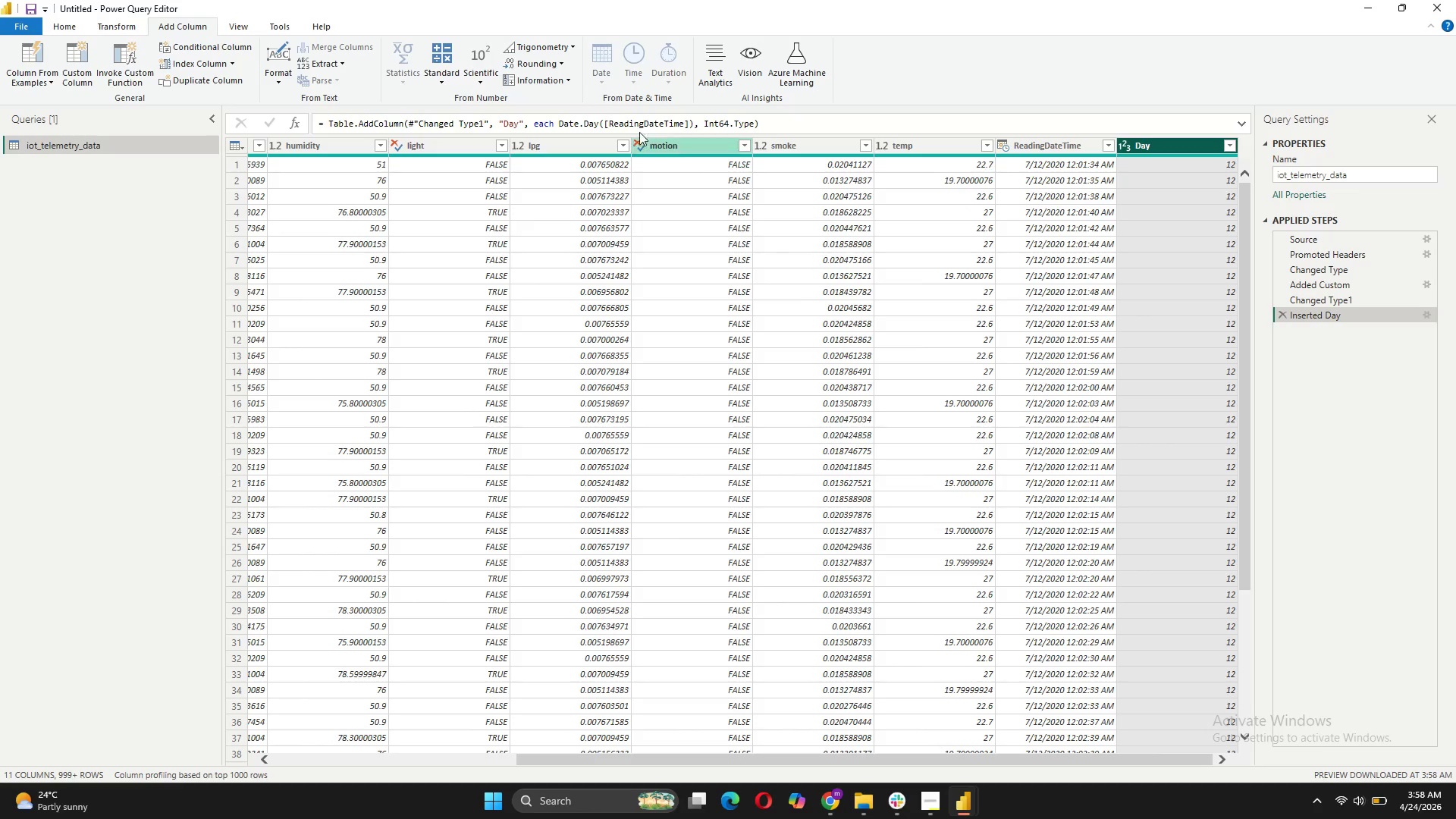 
left_click([1059, 147])
 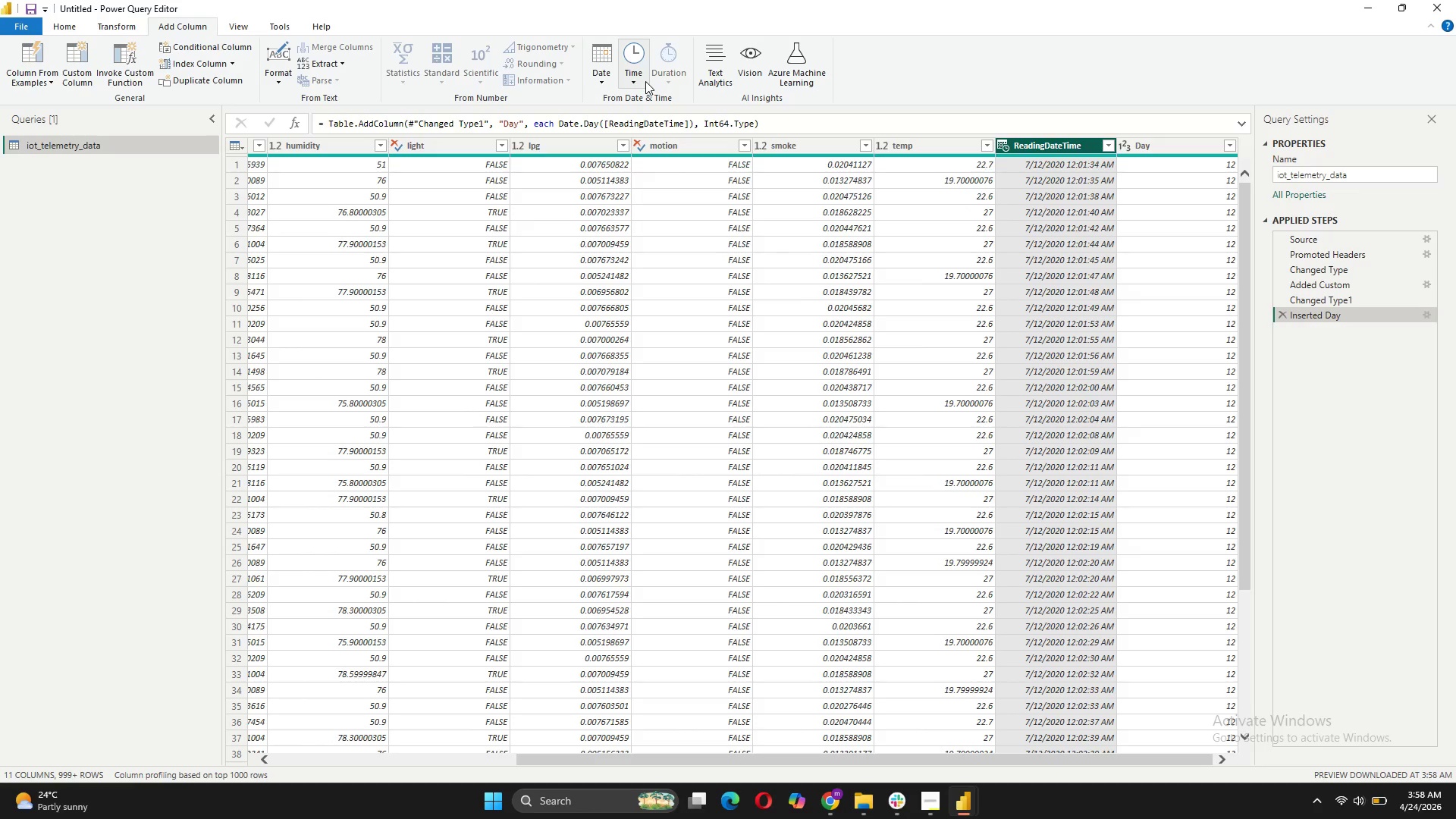 
left_click([645, 81])
 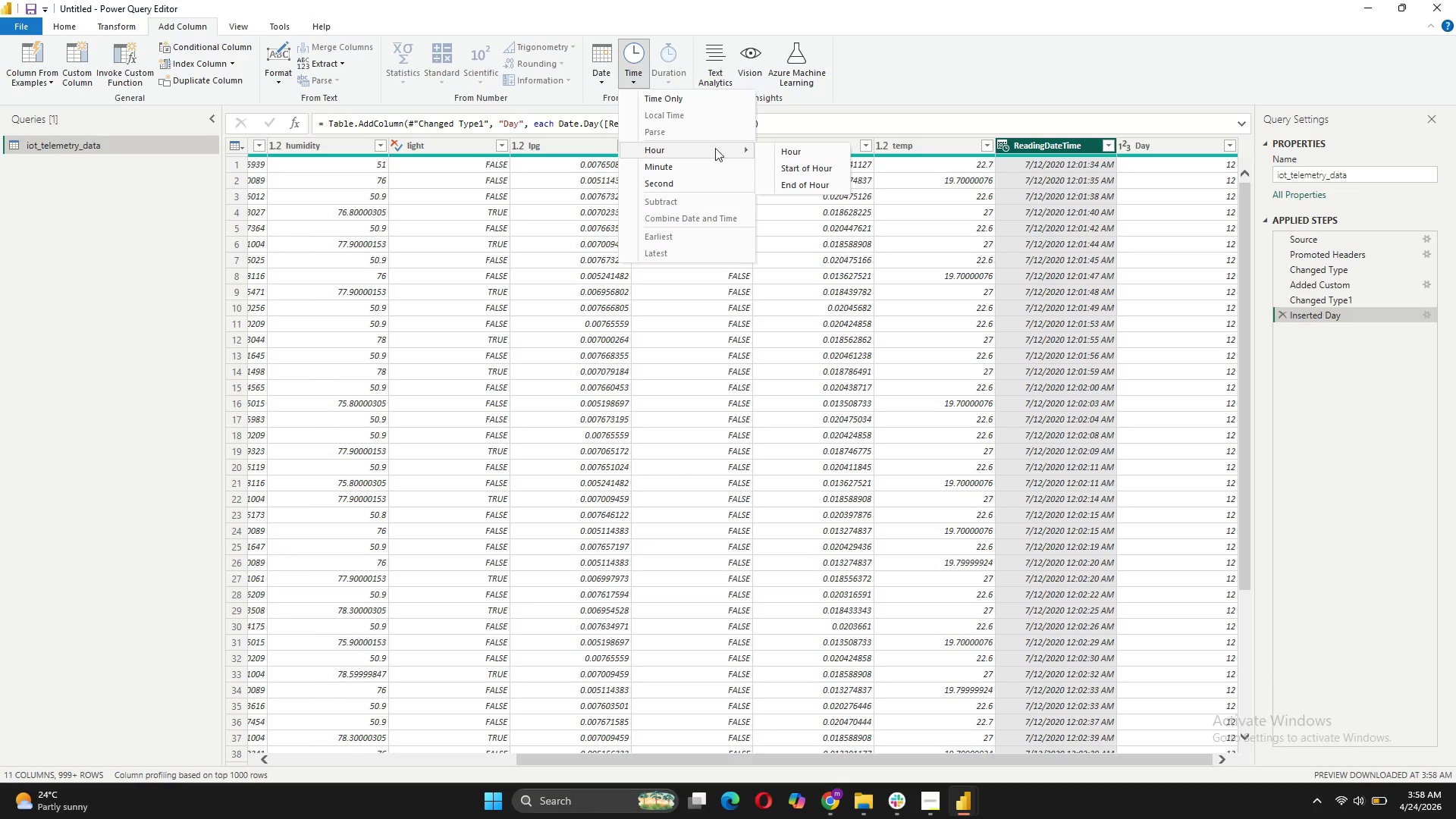 
left_click([790, 147])
 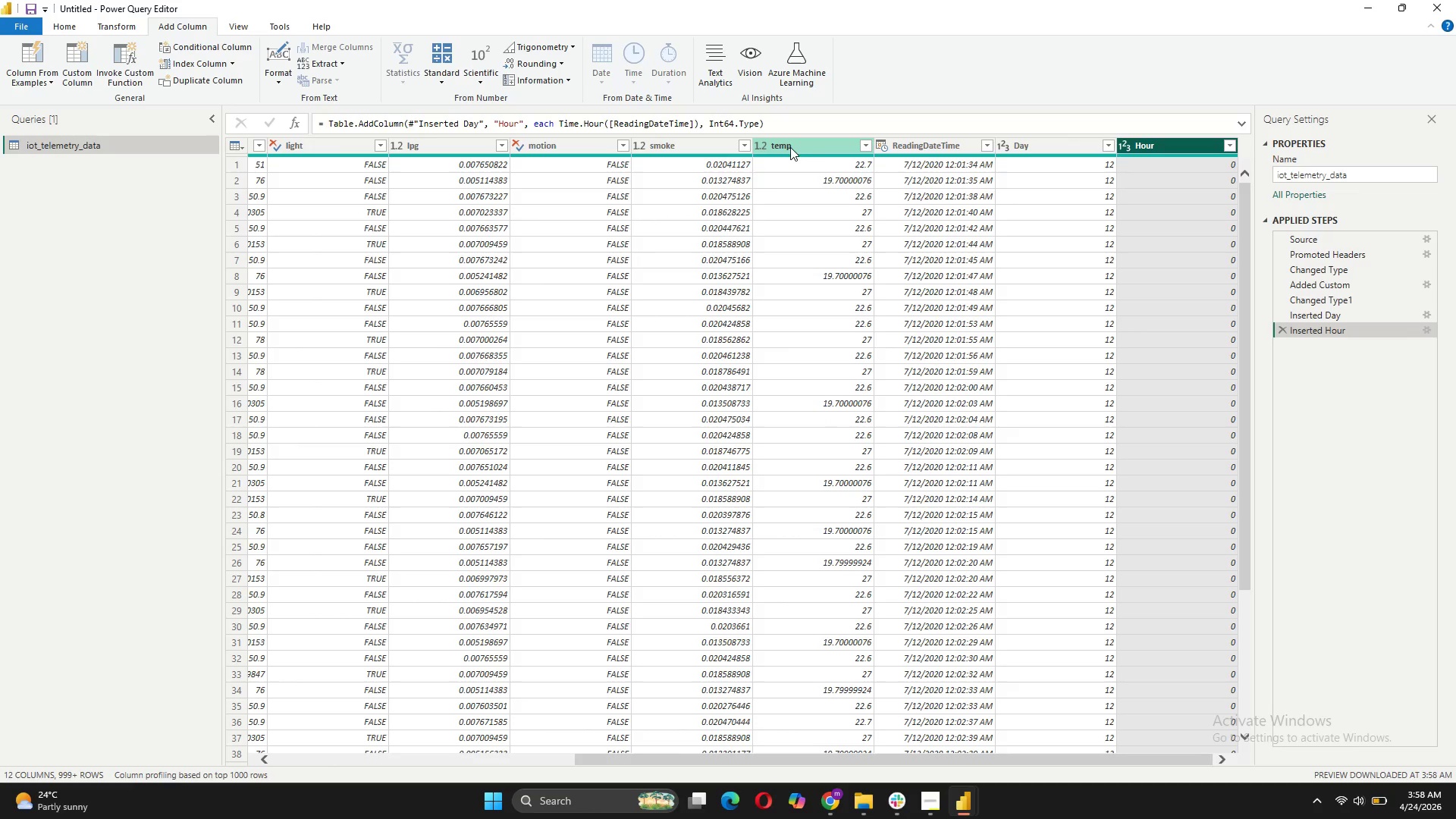 
scroll: coordinate [1149, 383], scroll_direction: down, amount: 18.0
 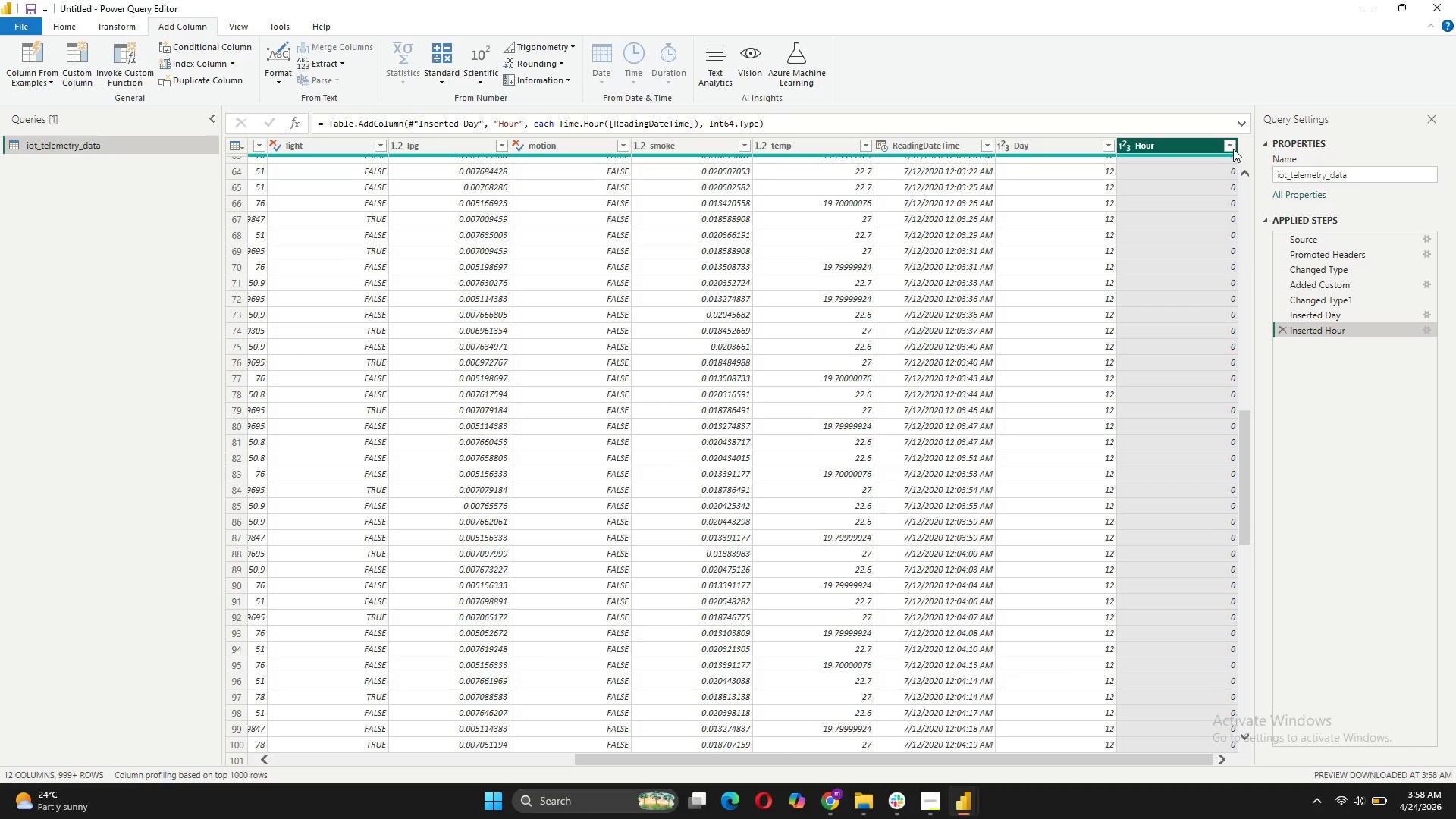 
left_click([1233, 149])